 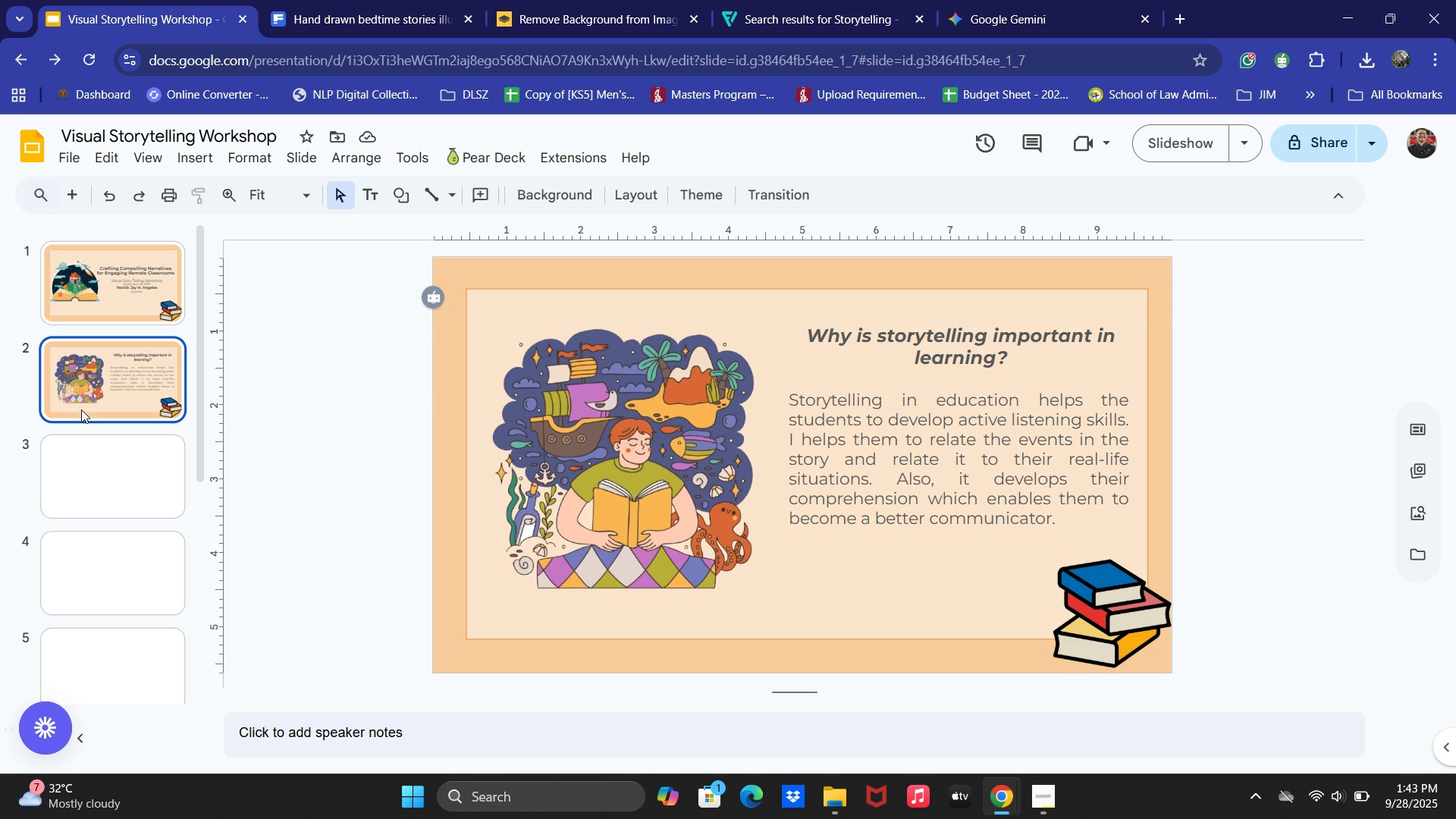 
key(Control+V)
 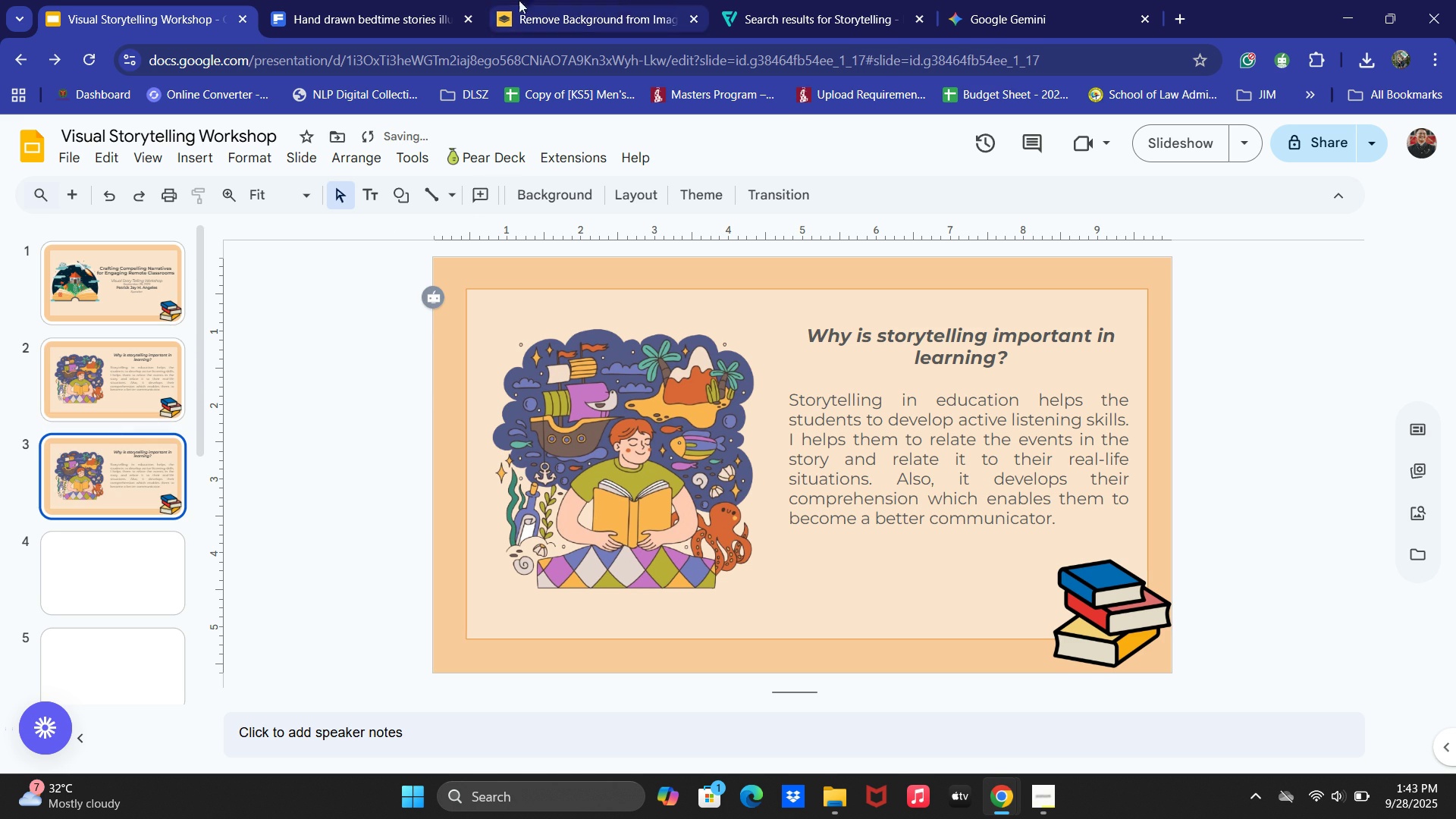 
left_click([342, 4])
 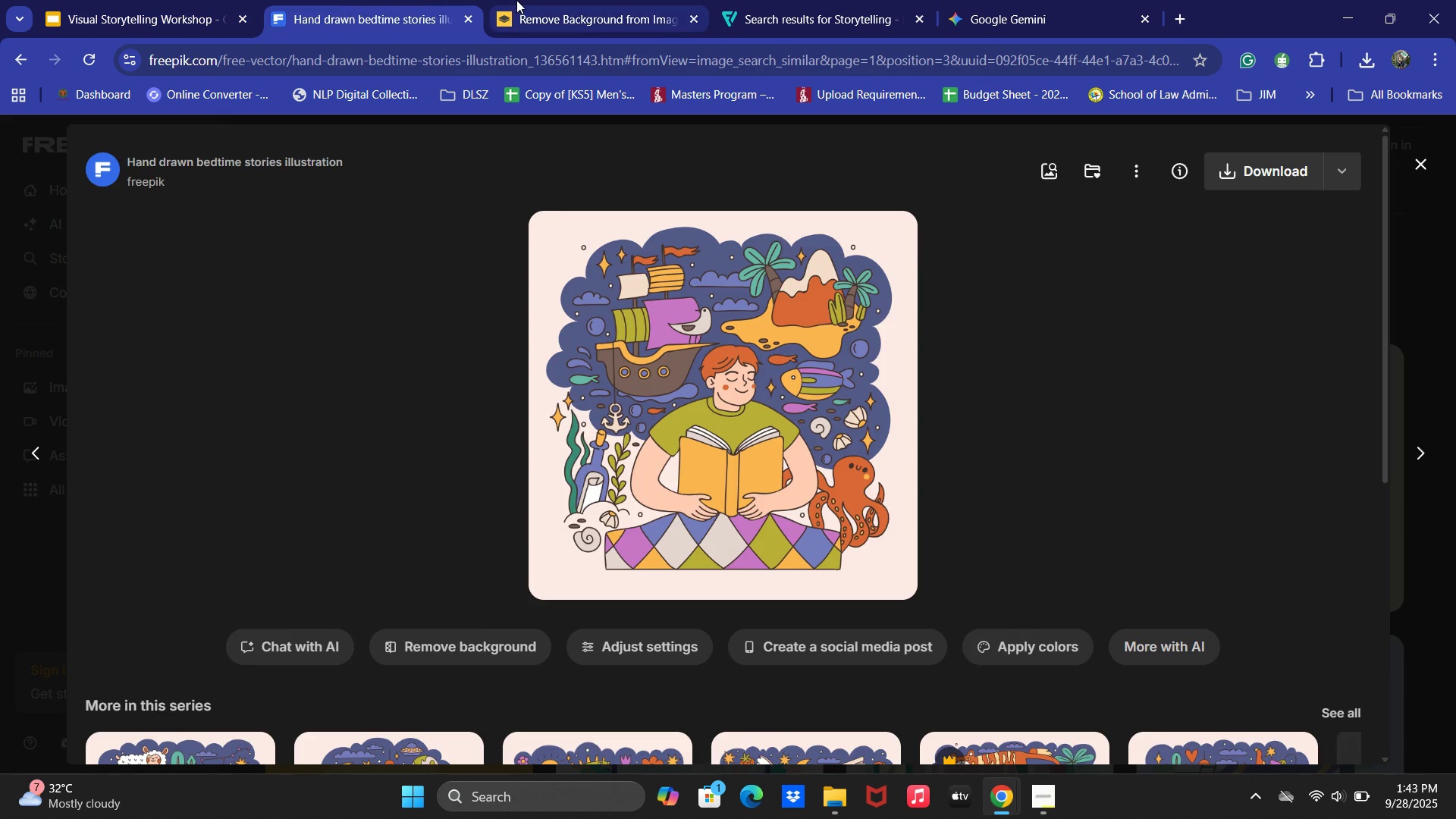 
key(Alt+AltLeft)
 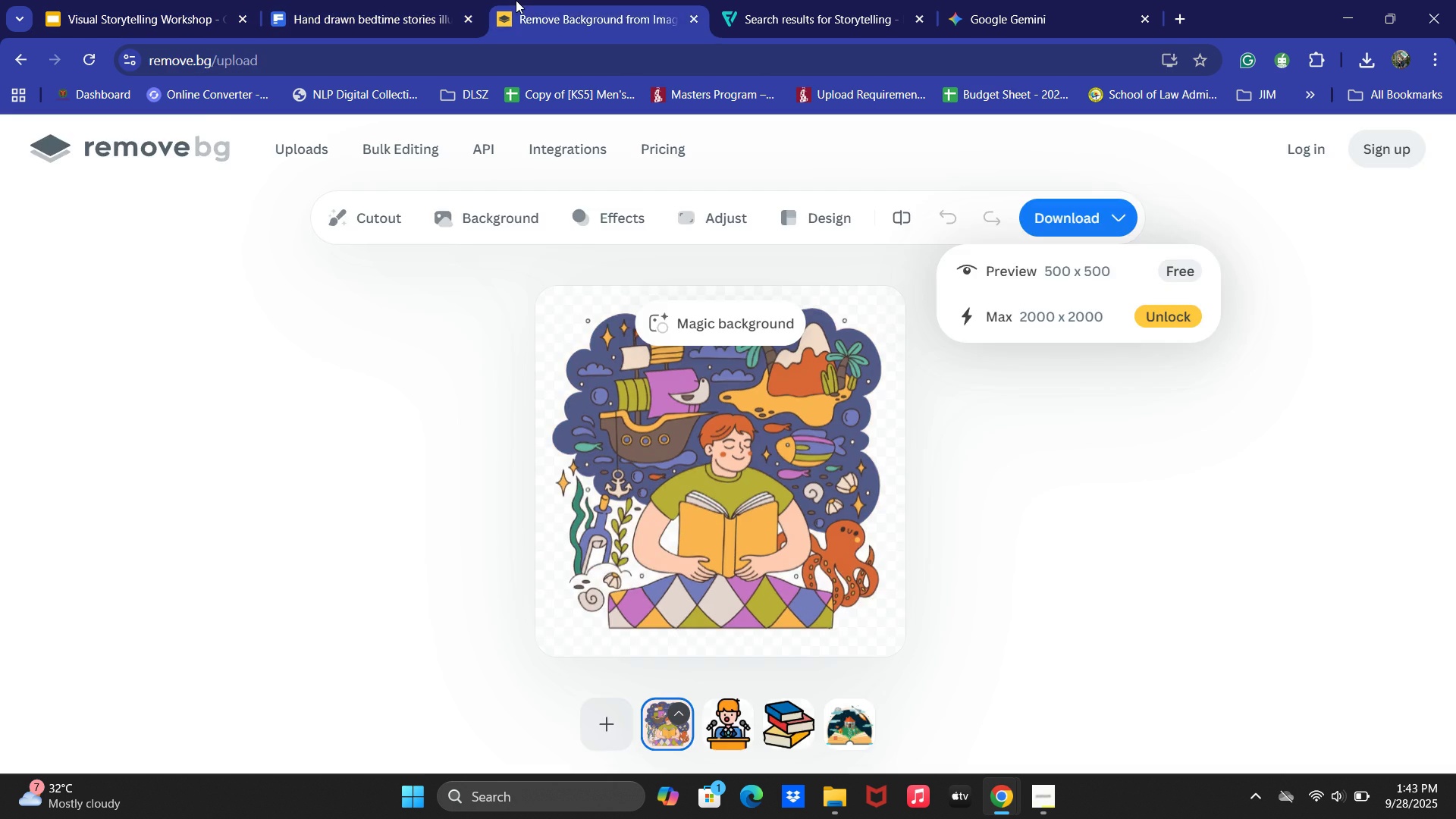 
key(Alt+Tab)
 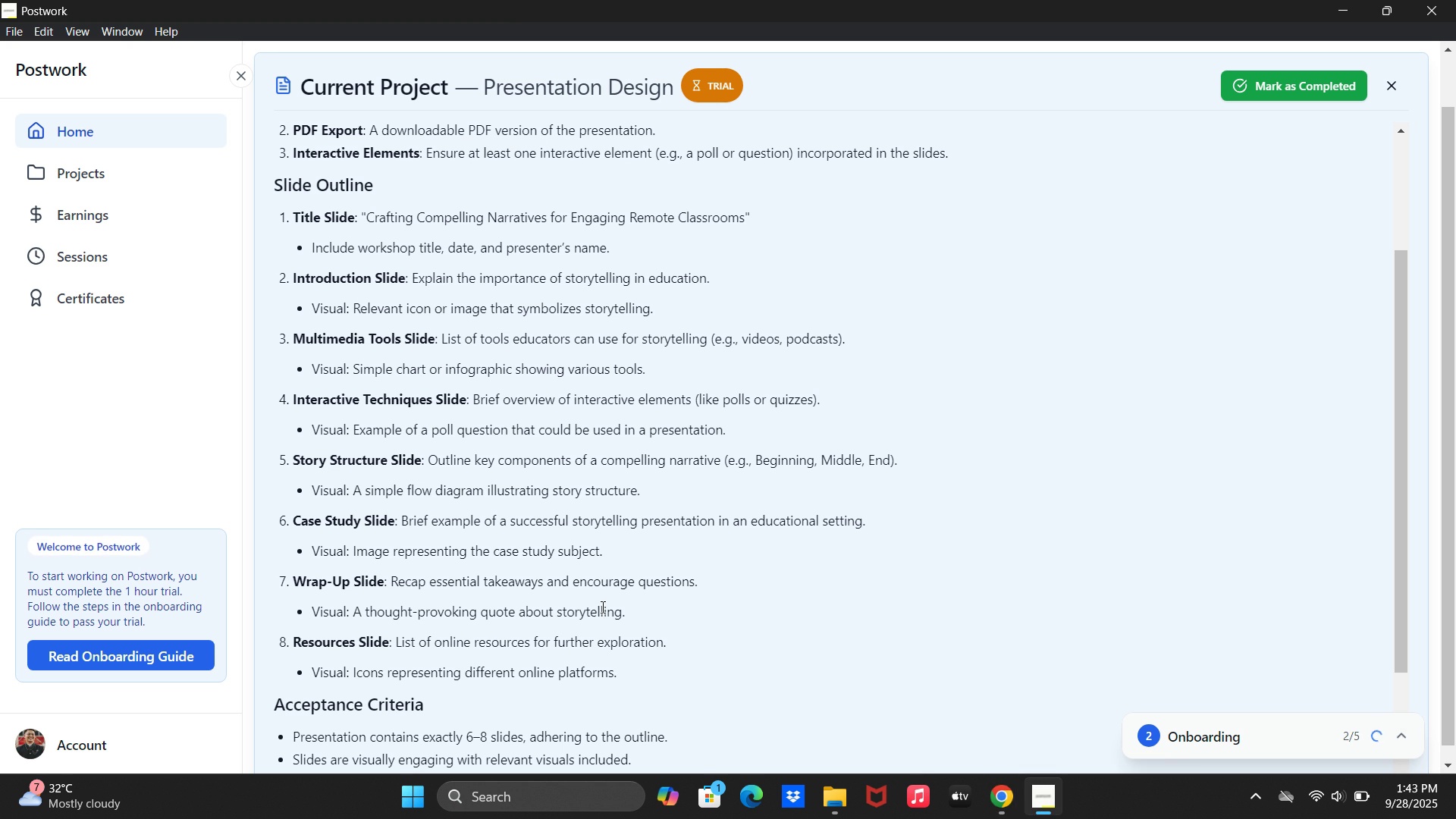 
wait(12.75)
 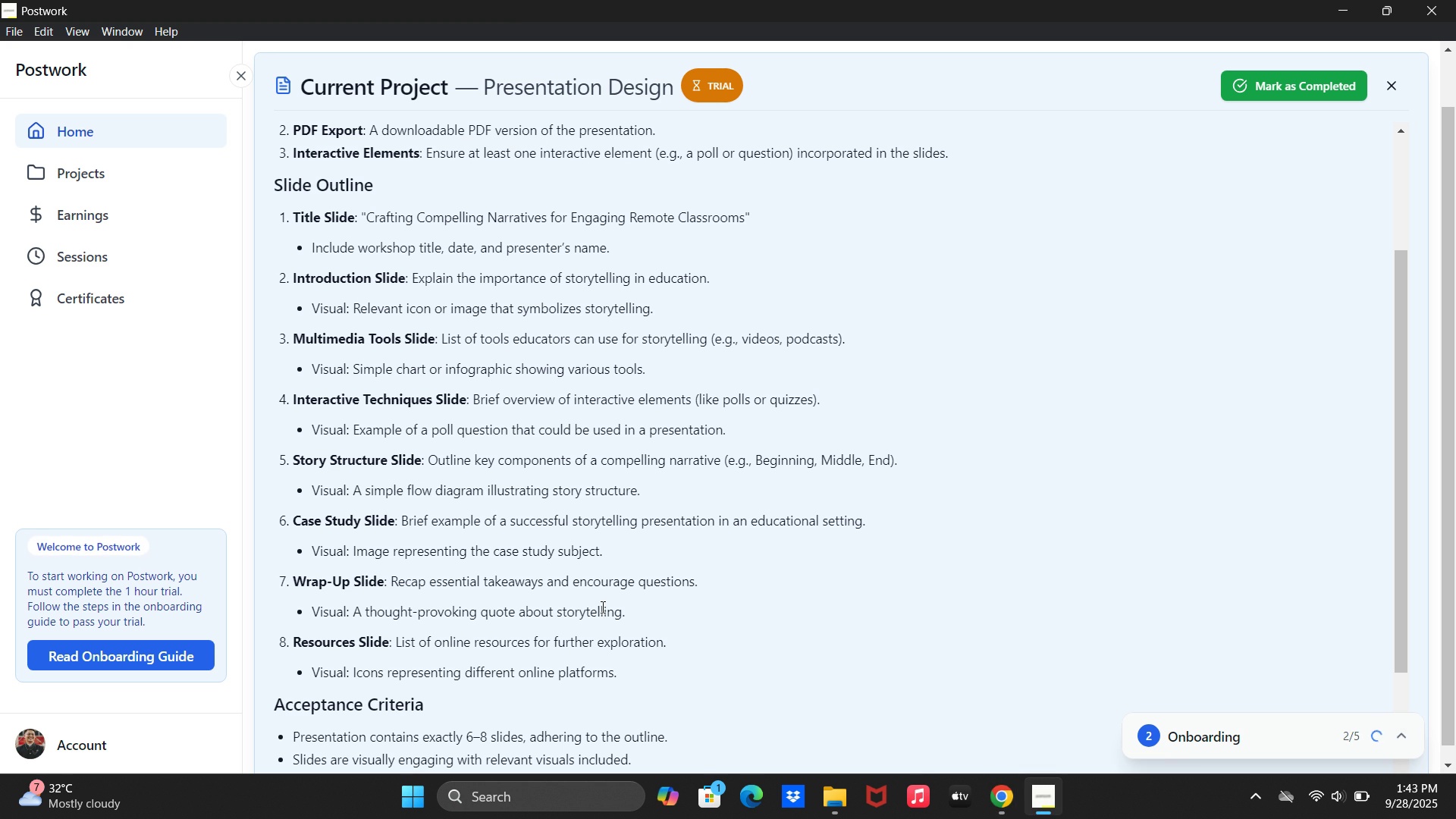 
key(Alt+AltLeft)
 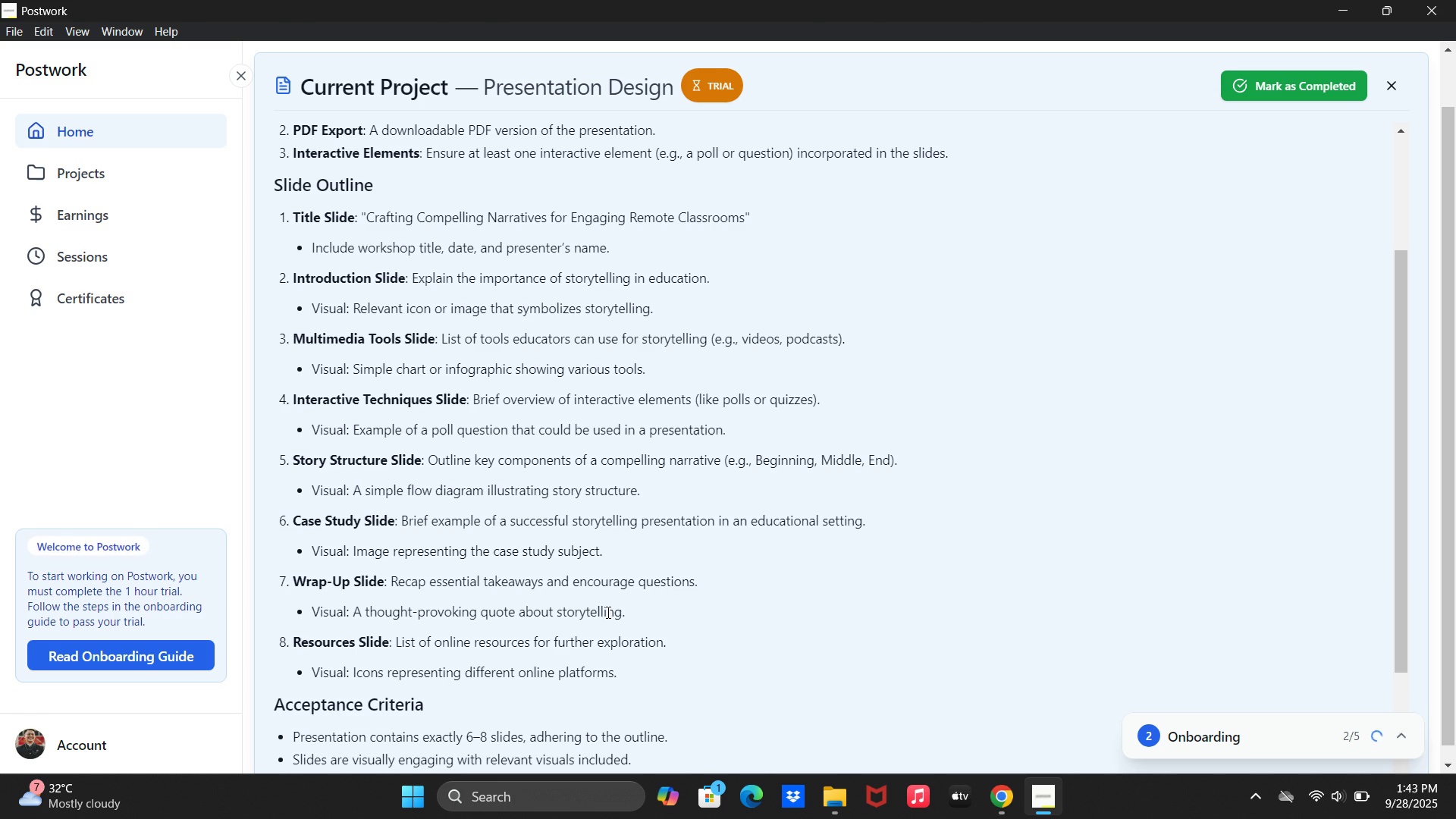 
key(Alt+Tab)
 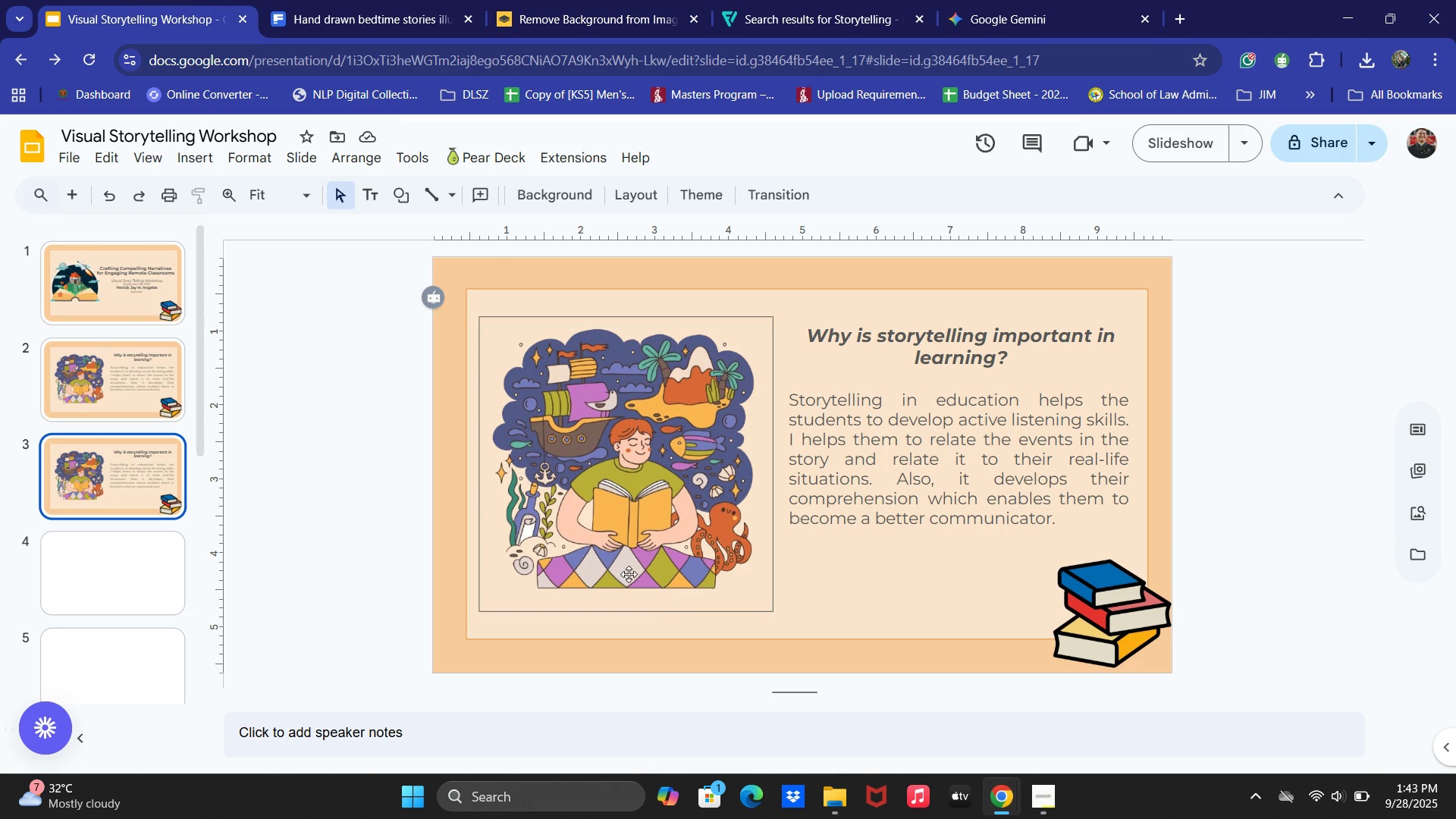 
left_click([640, 496])
 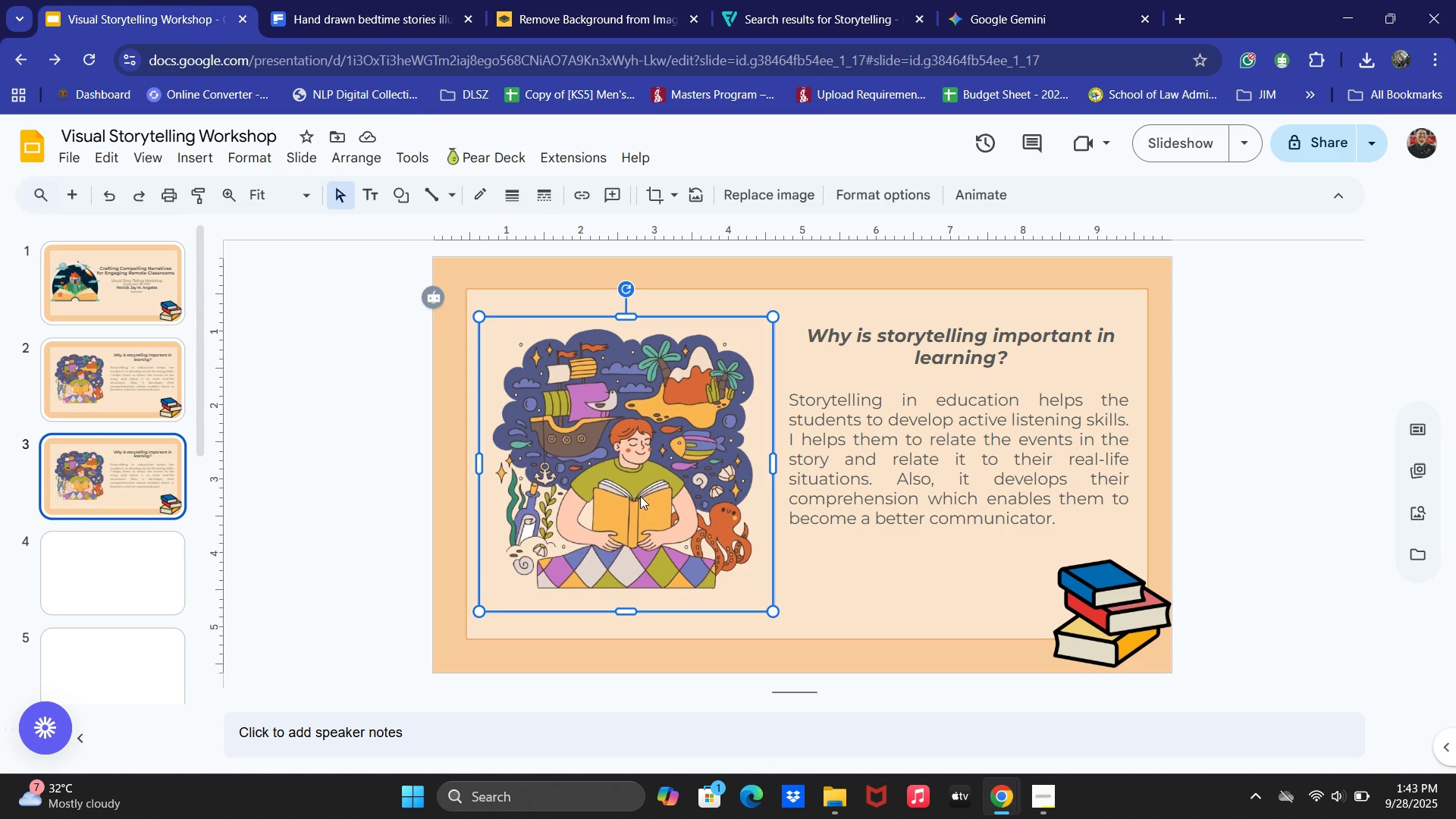 
key(Backspace)
 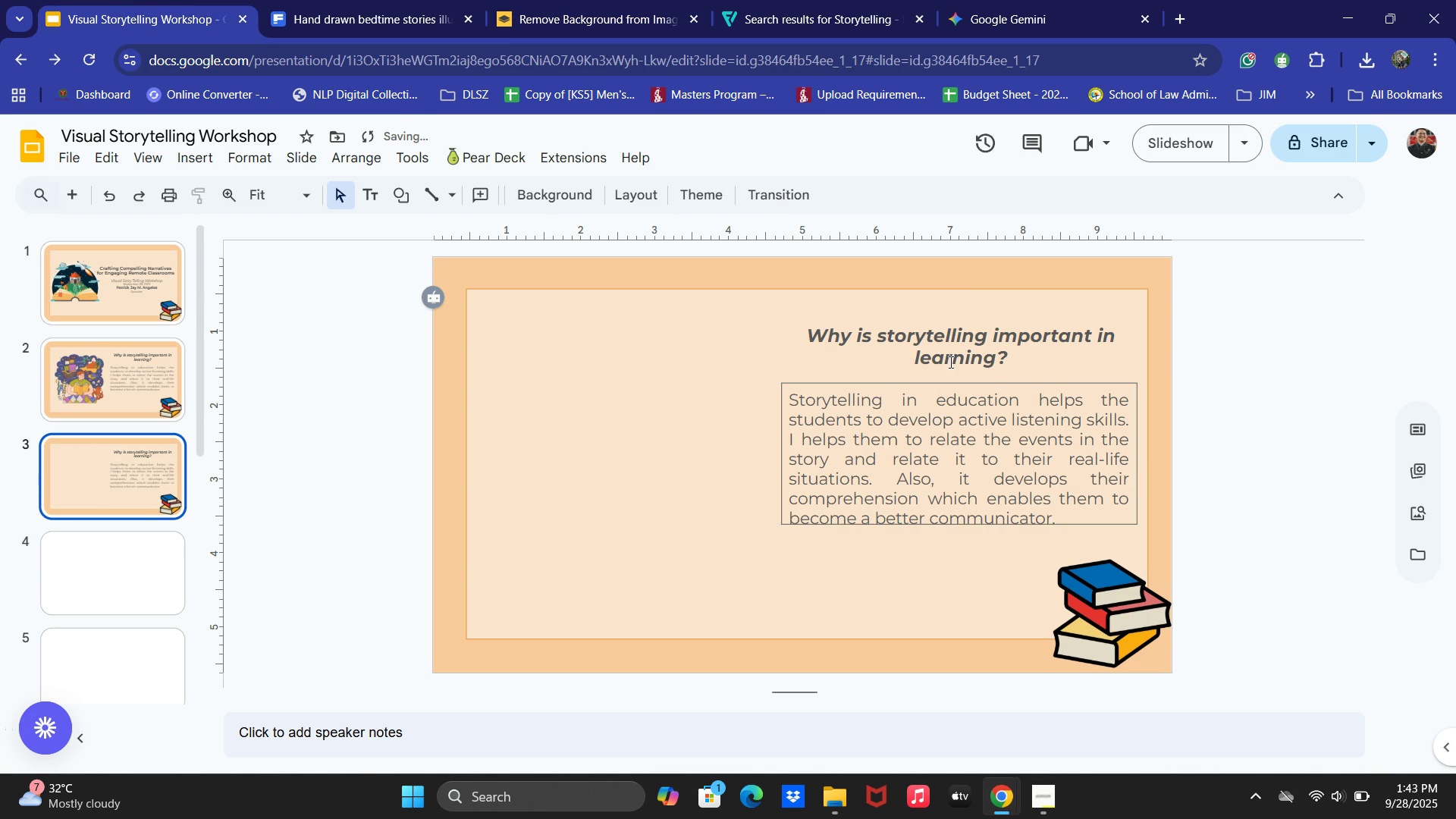 
left_click([949, 362])
 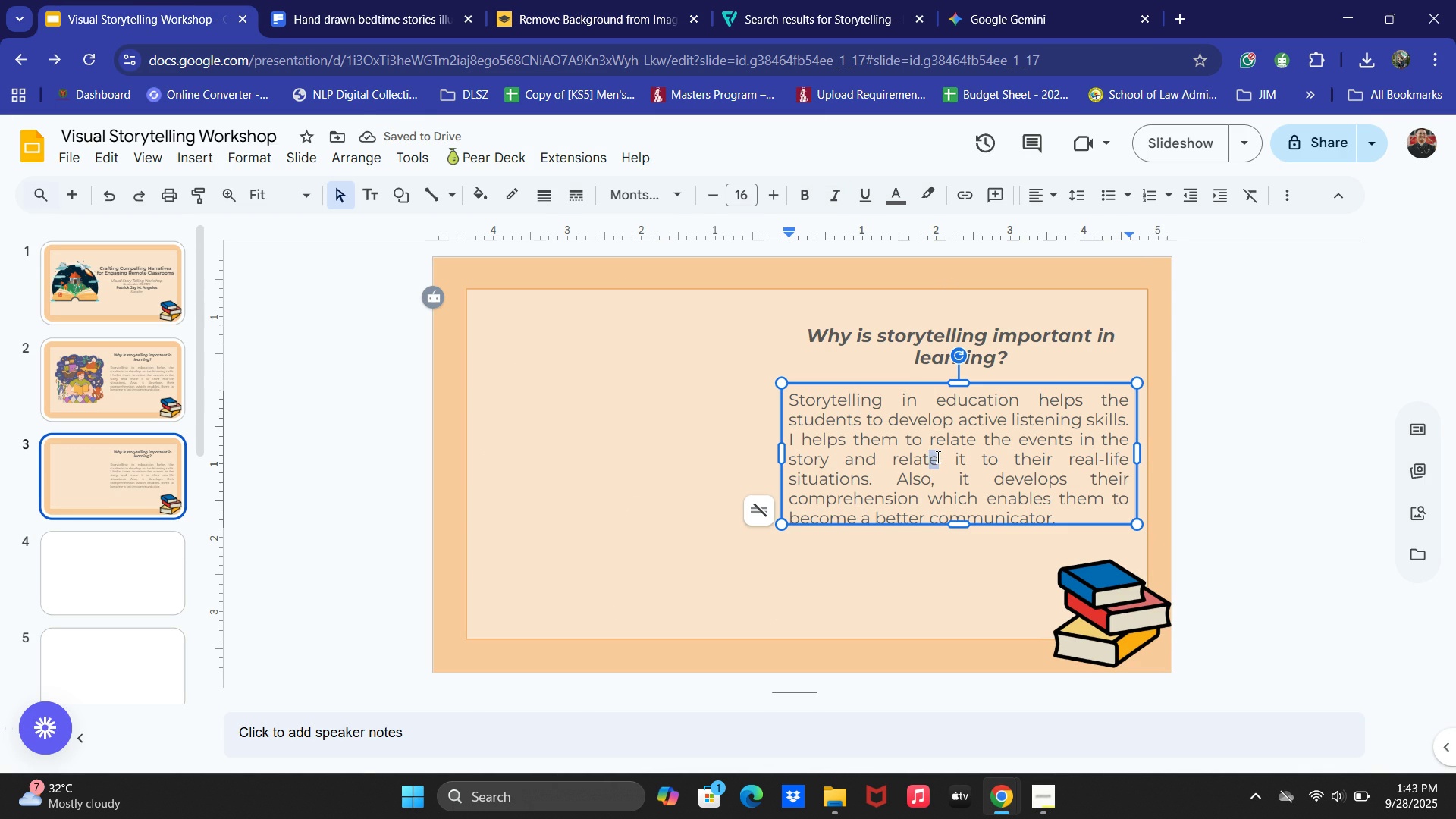 
key(Backspace)
 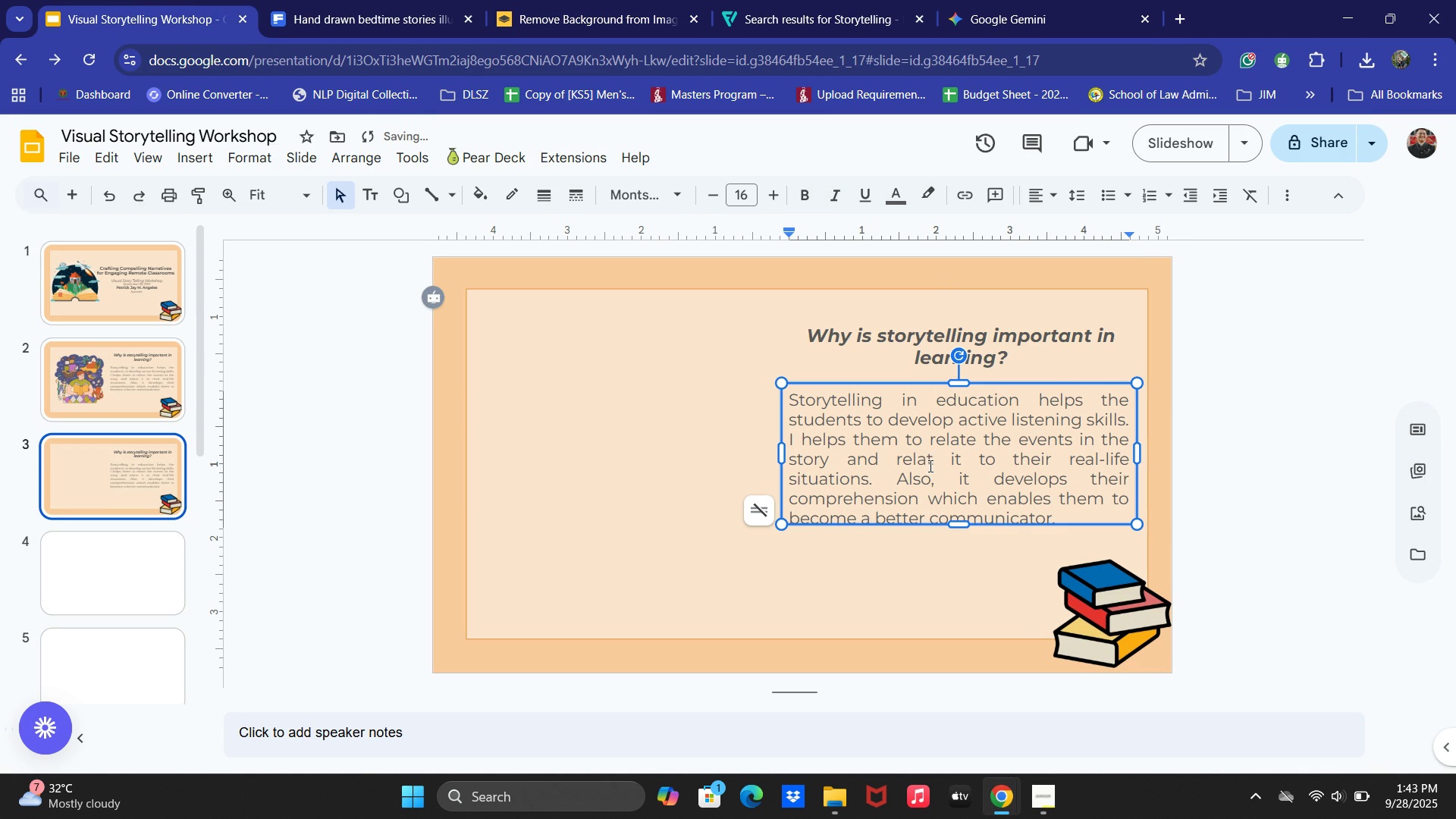 
key(Control+ControlLeft)
 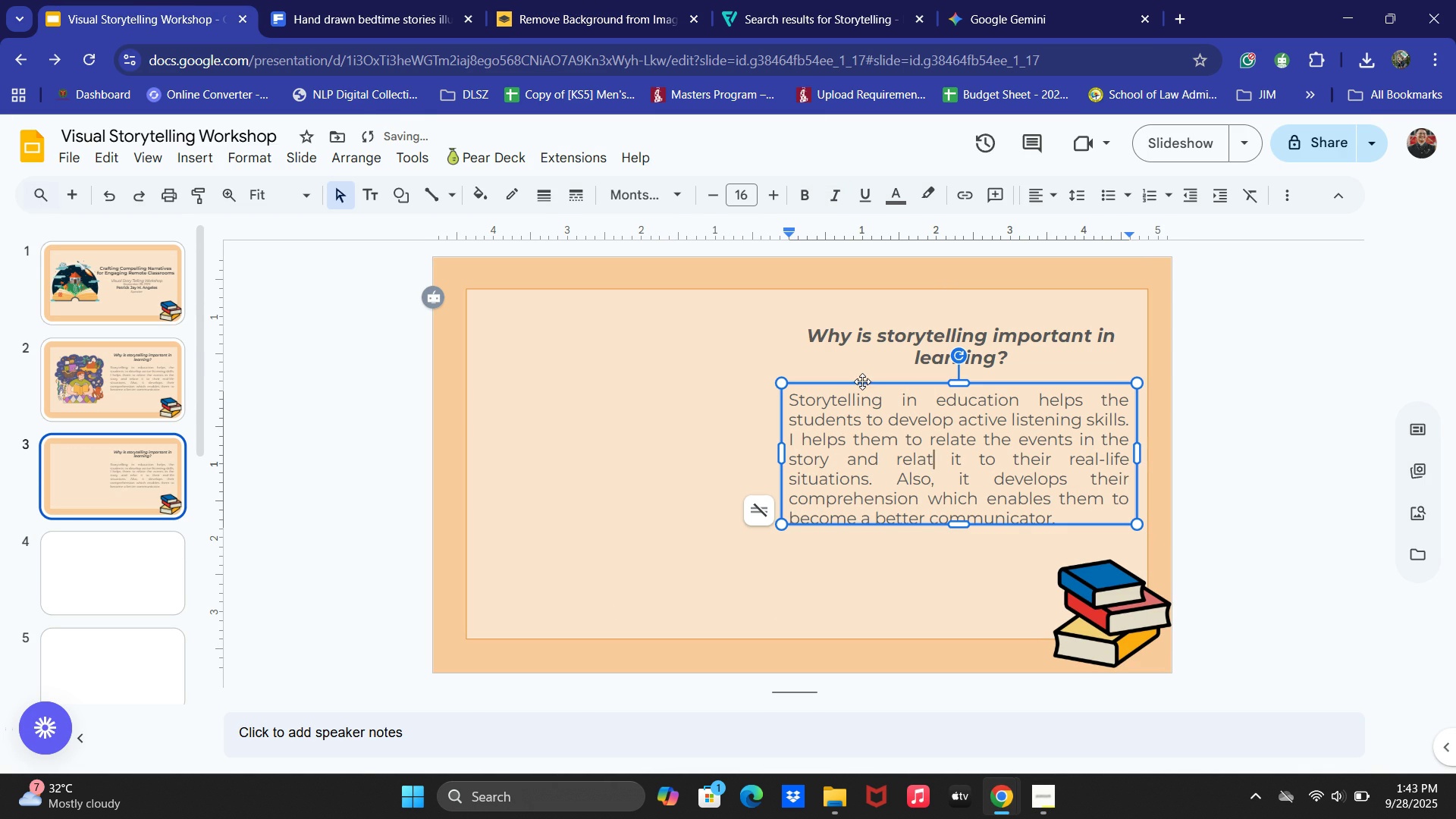 
left_click([862, 381])
 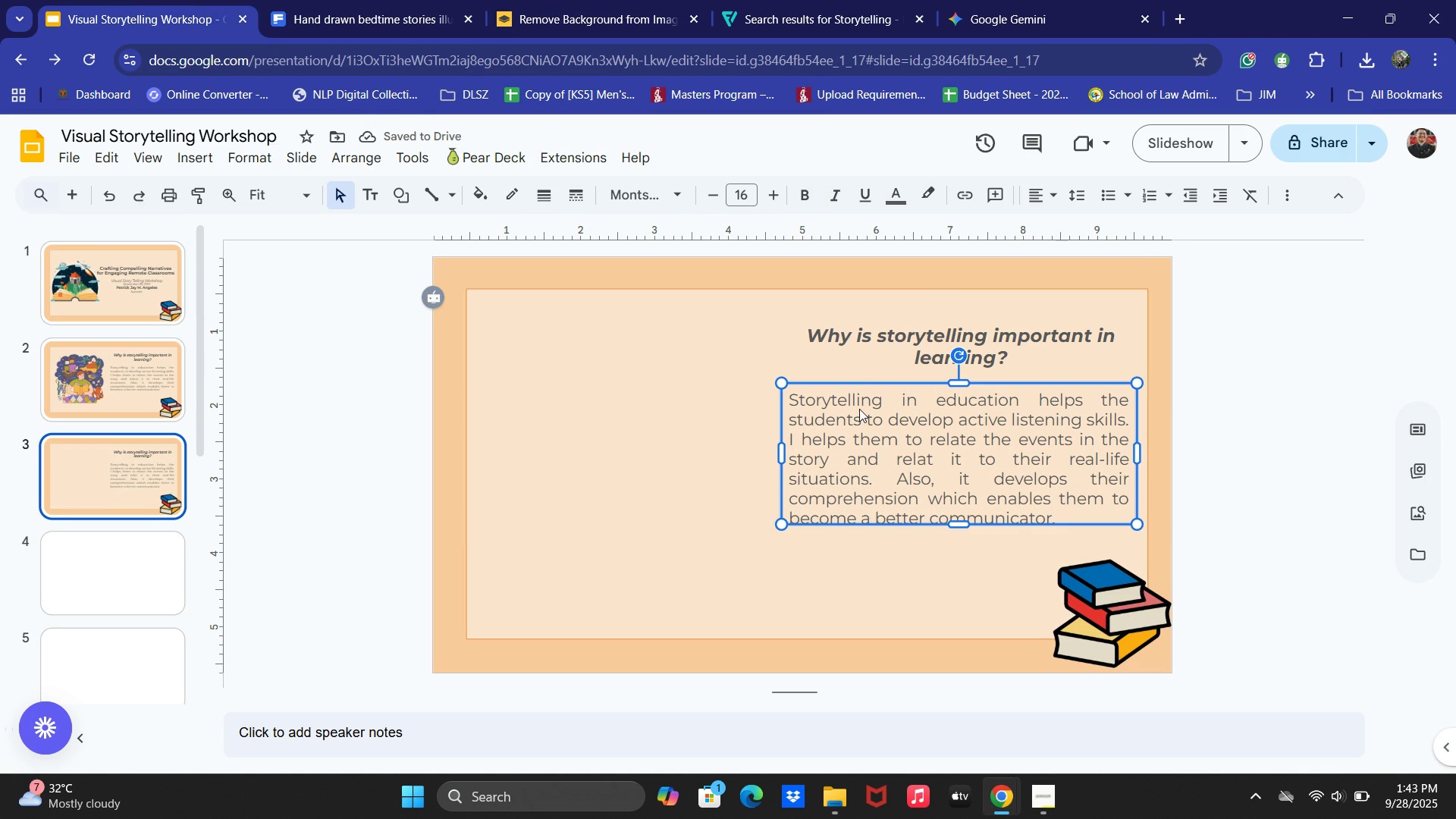 
key(Backspace)
 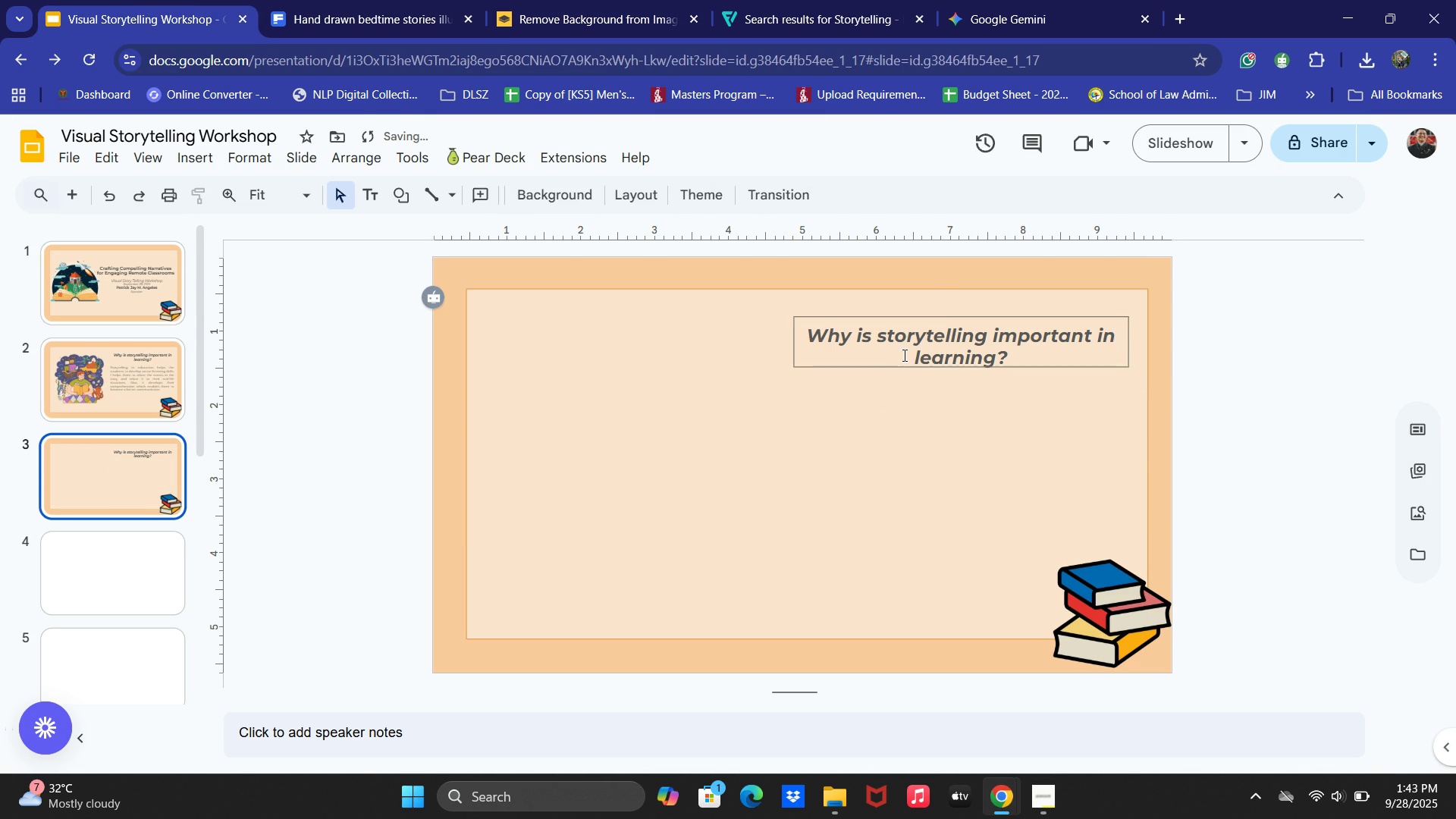 
left_click([904, 353])
 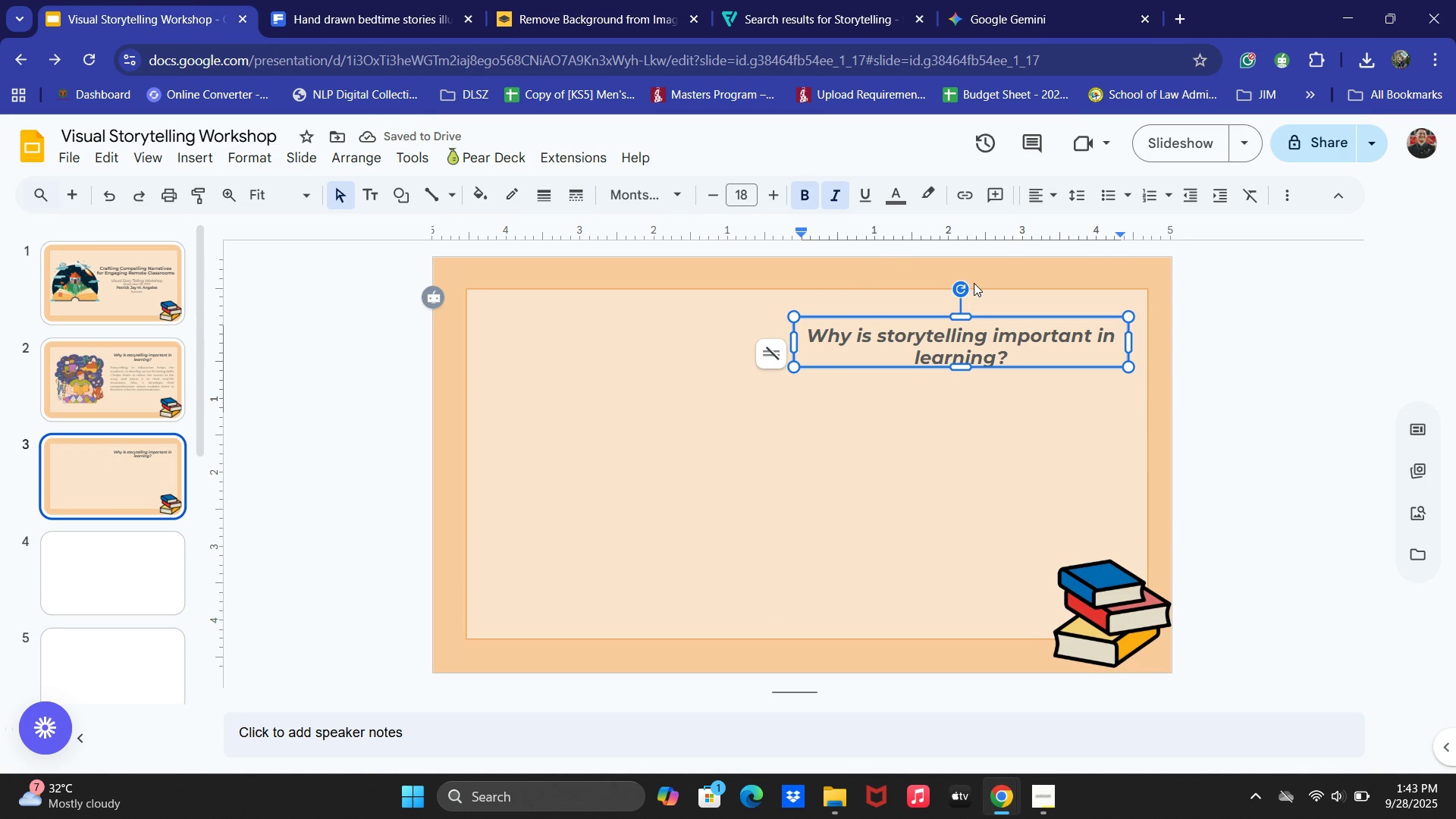 
left_click([1037, 194])
 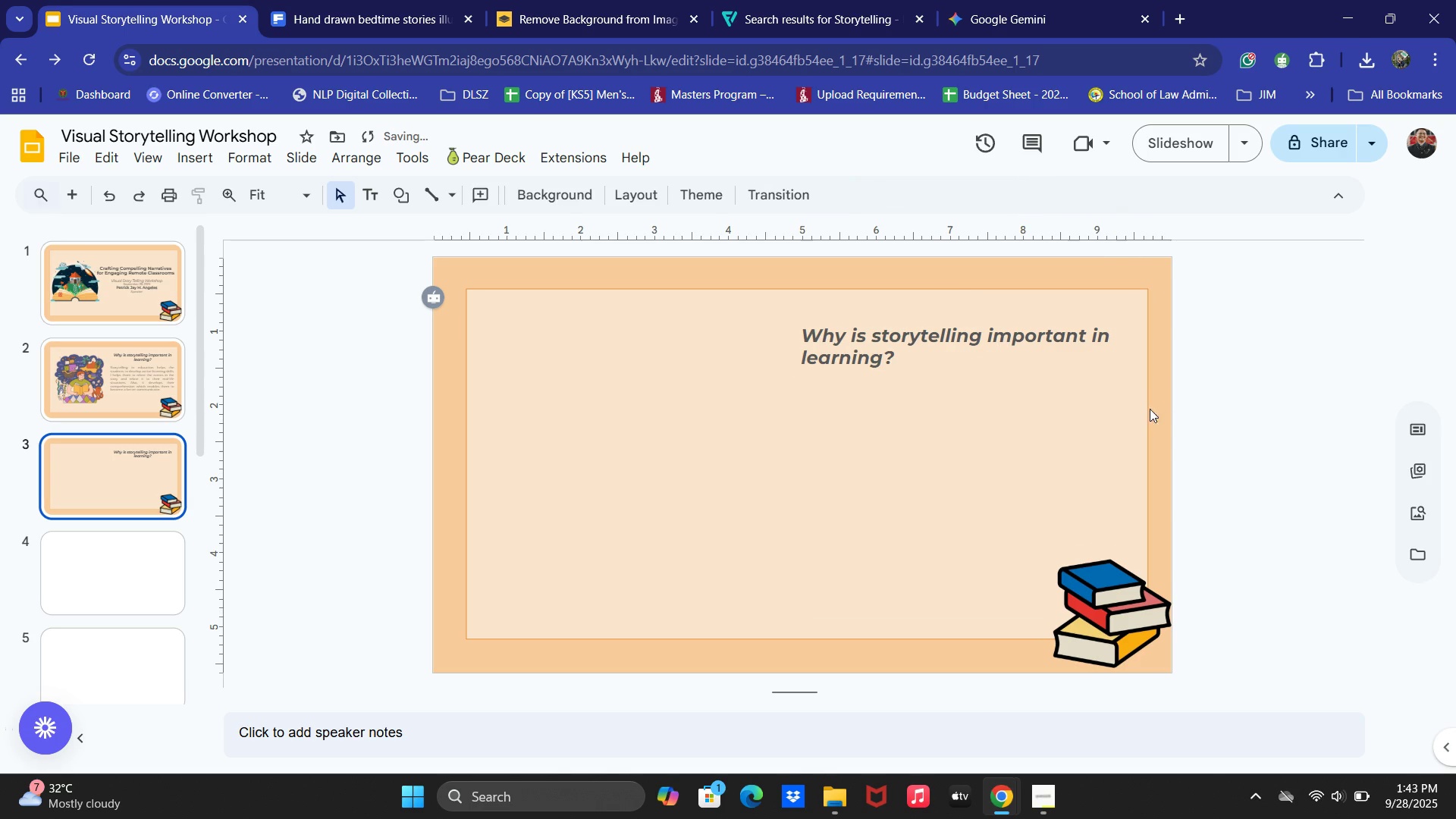 
left_click([921, 337])